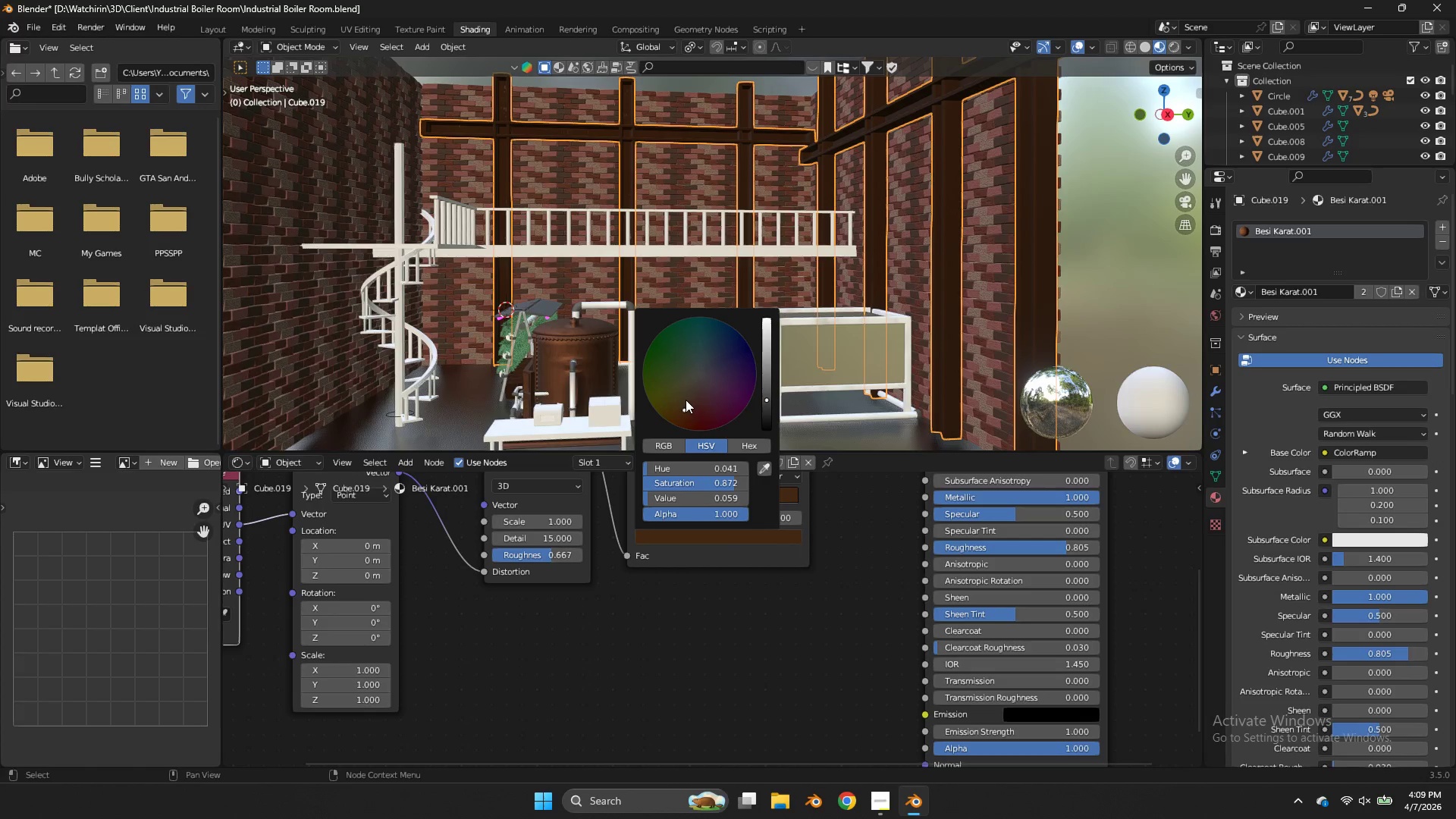 
left_click_drag(start_coordinate=[686, 400], to_coordinate=[690, 394])
 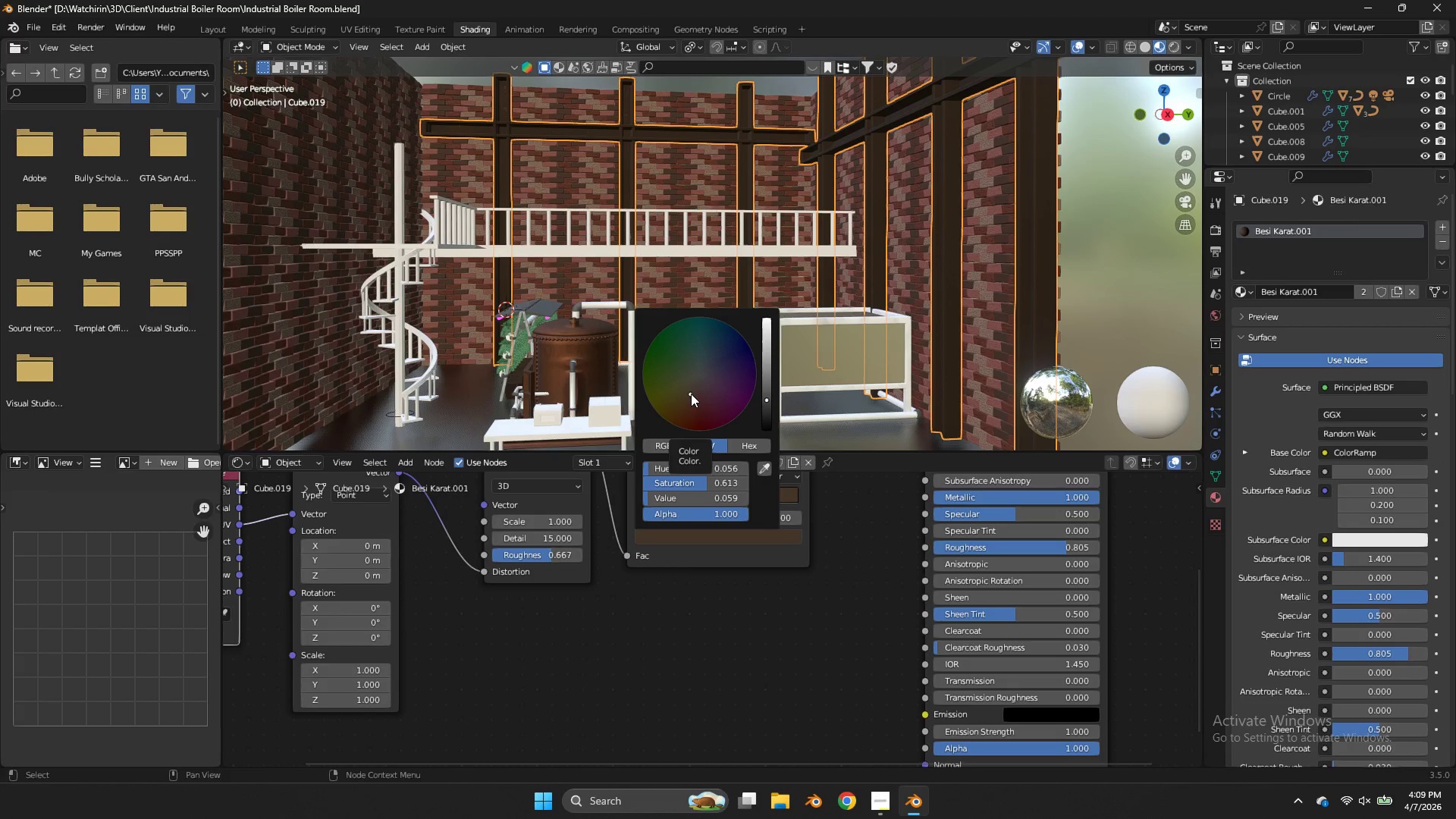 
wait(15.45)
 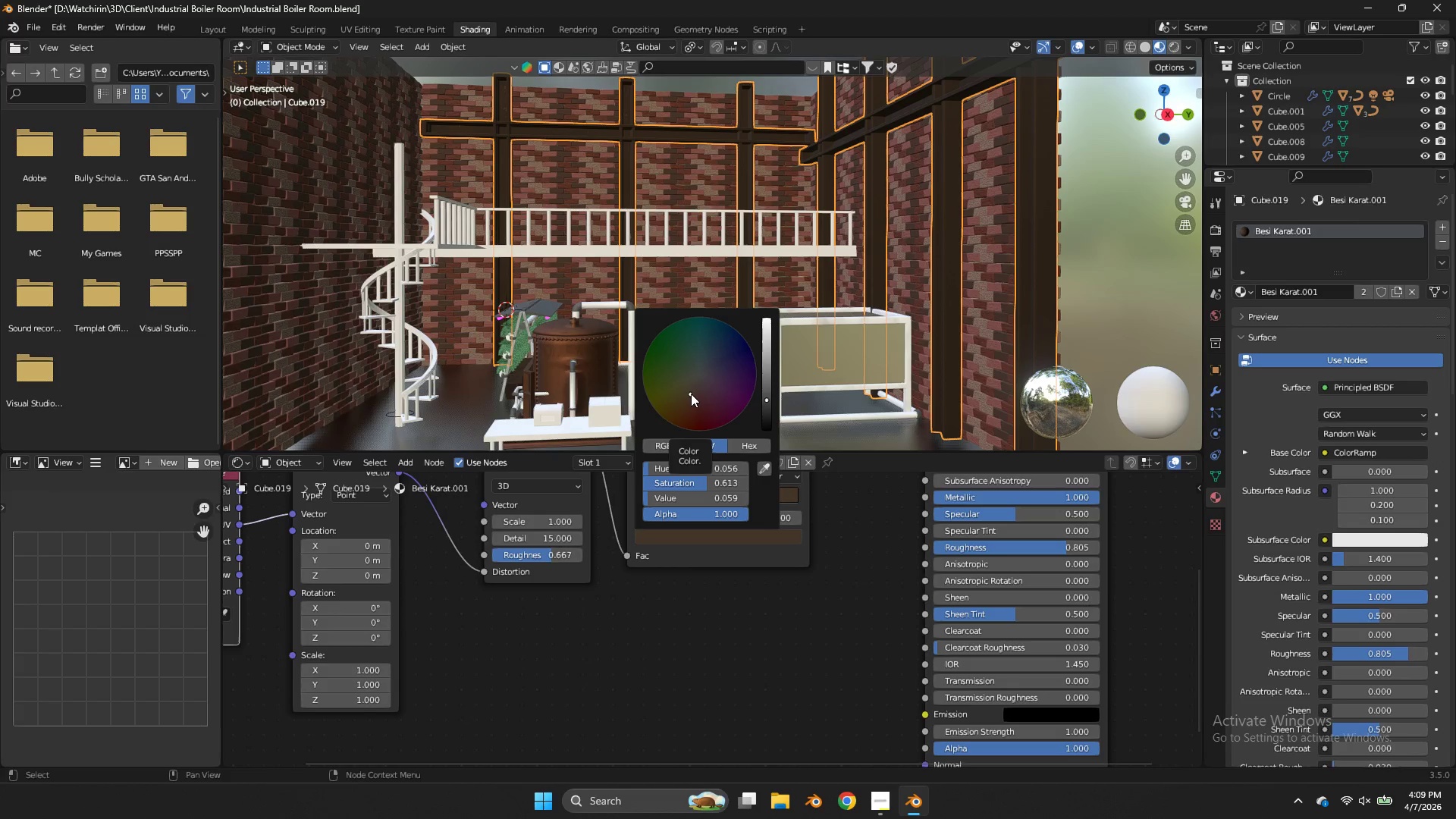 
left_click([717, 497])
 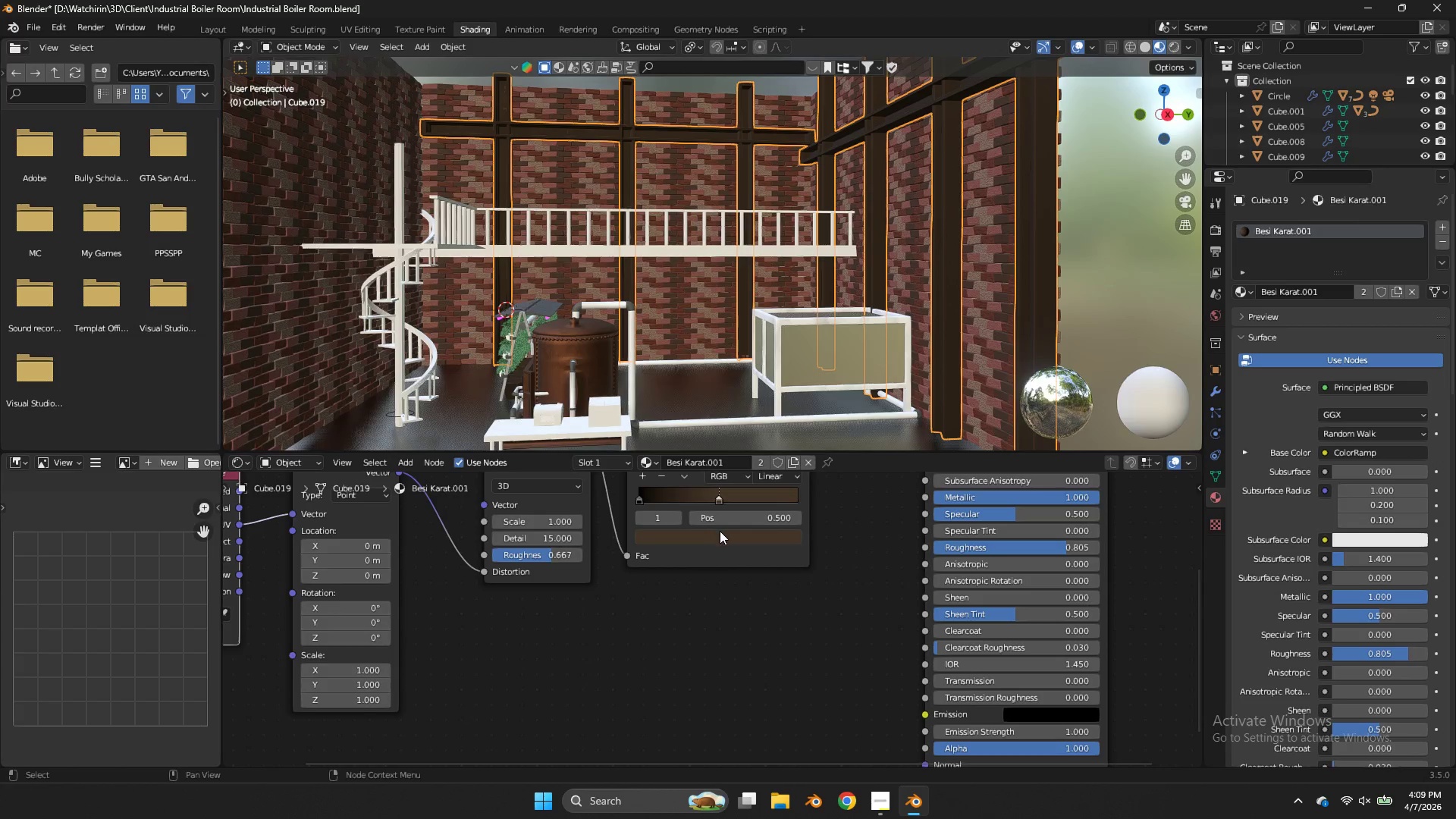 
left_click([720, 531])
 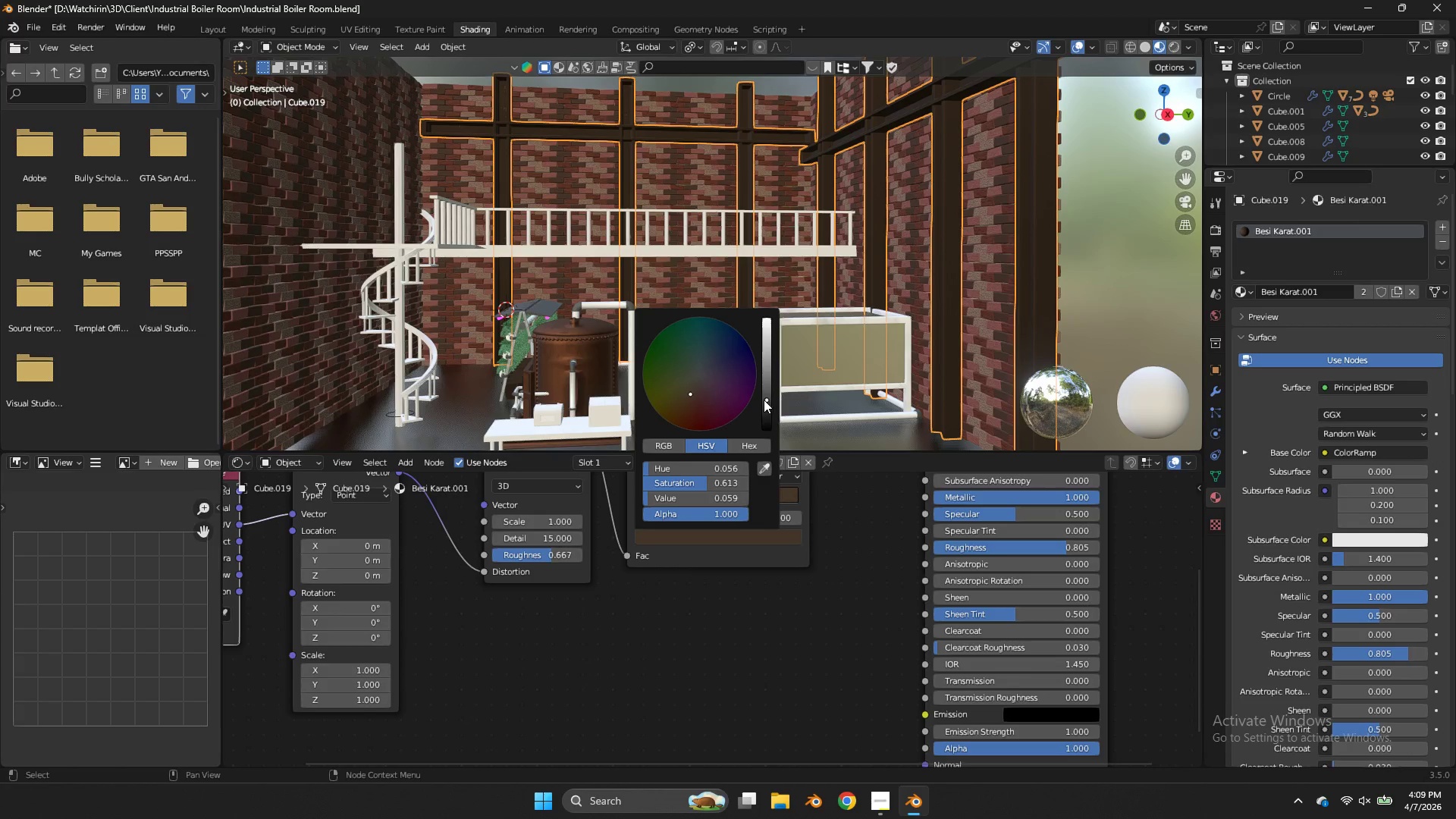 
left_click_drag(start_coordinate=[765, 397], to_coordinate=[768, 390])
 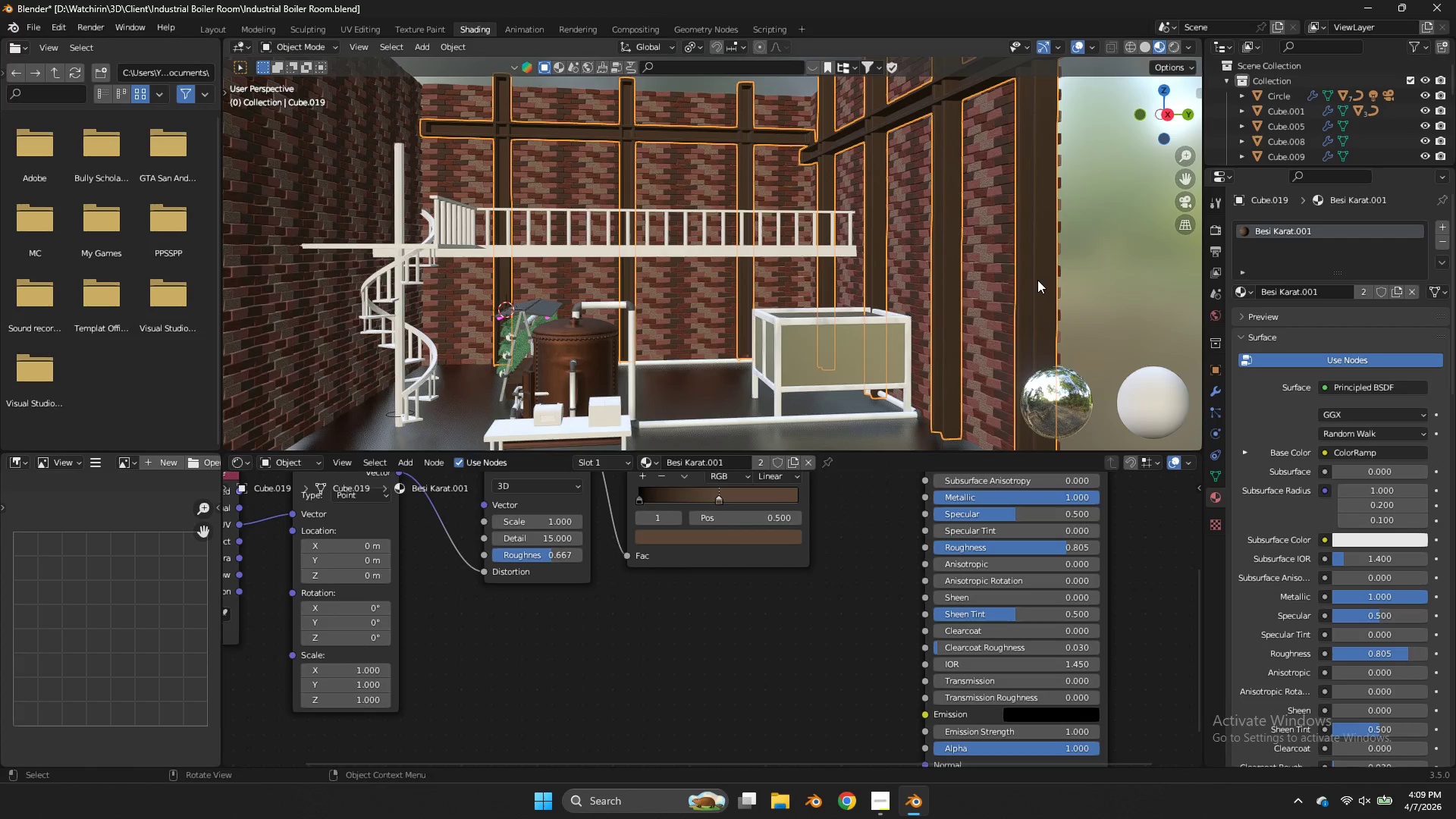 
left_click([1137, 250])
 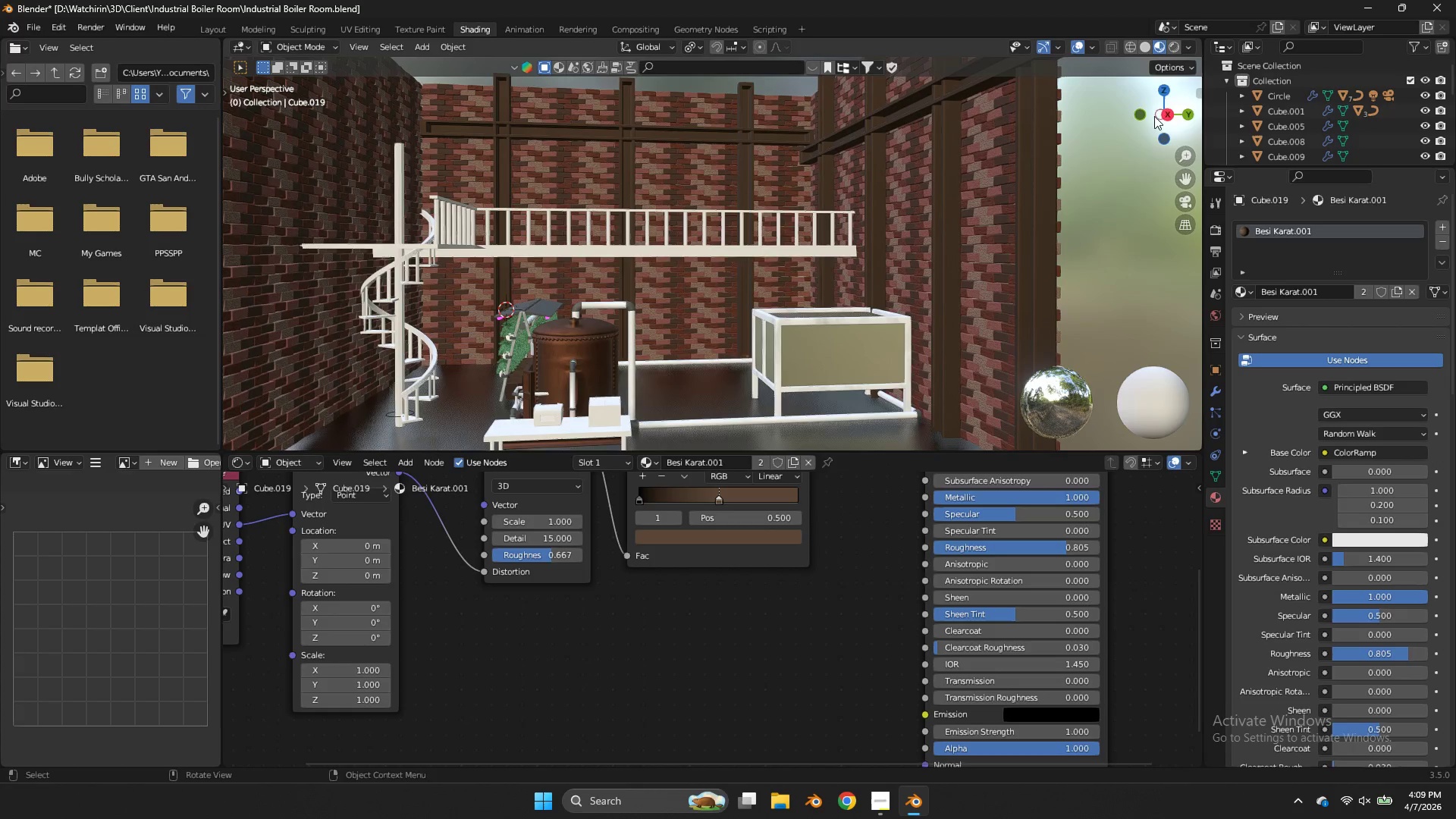 
left_click_drag(start_coordinate=[1154, 114], to_coordinate=[1169, 153])
 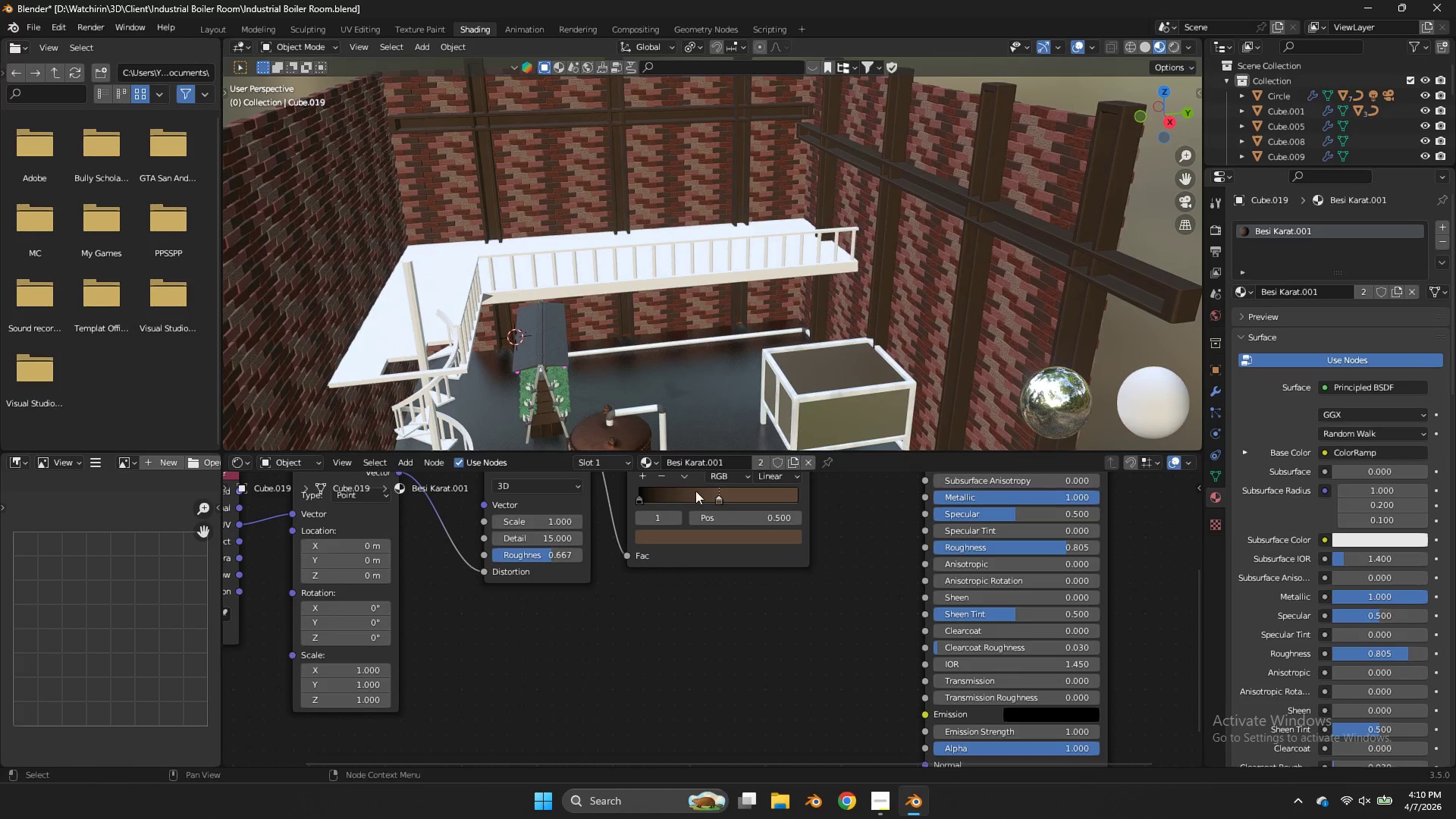 
left_click([708, 494])
 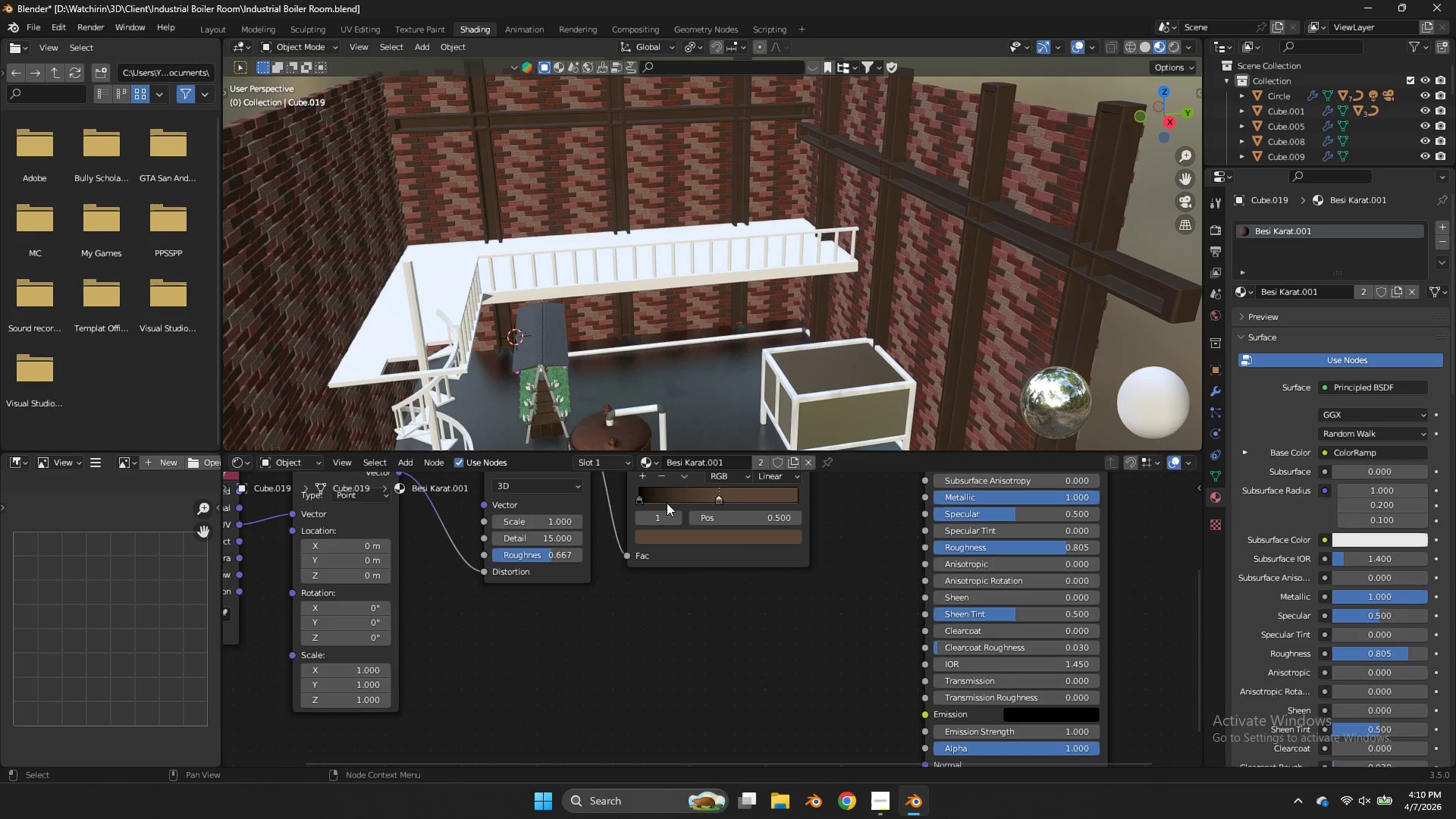 
left_click([645, 499])
 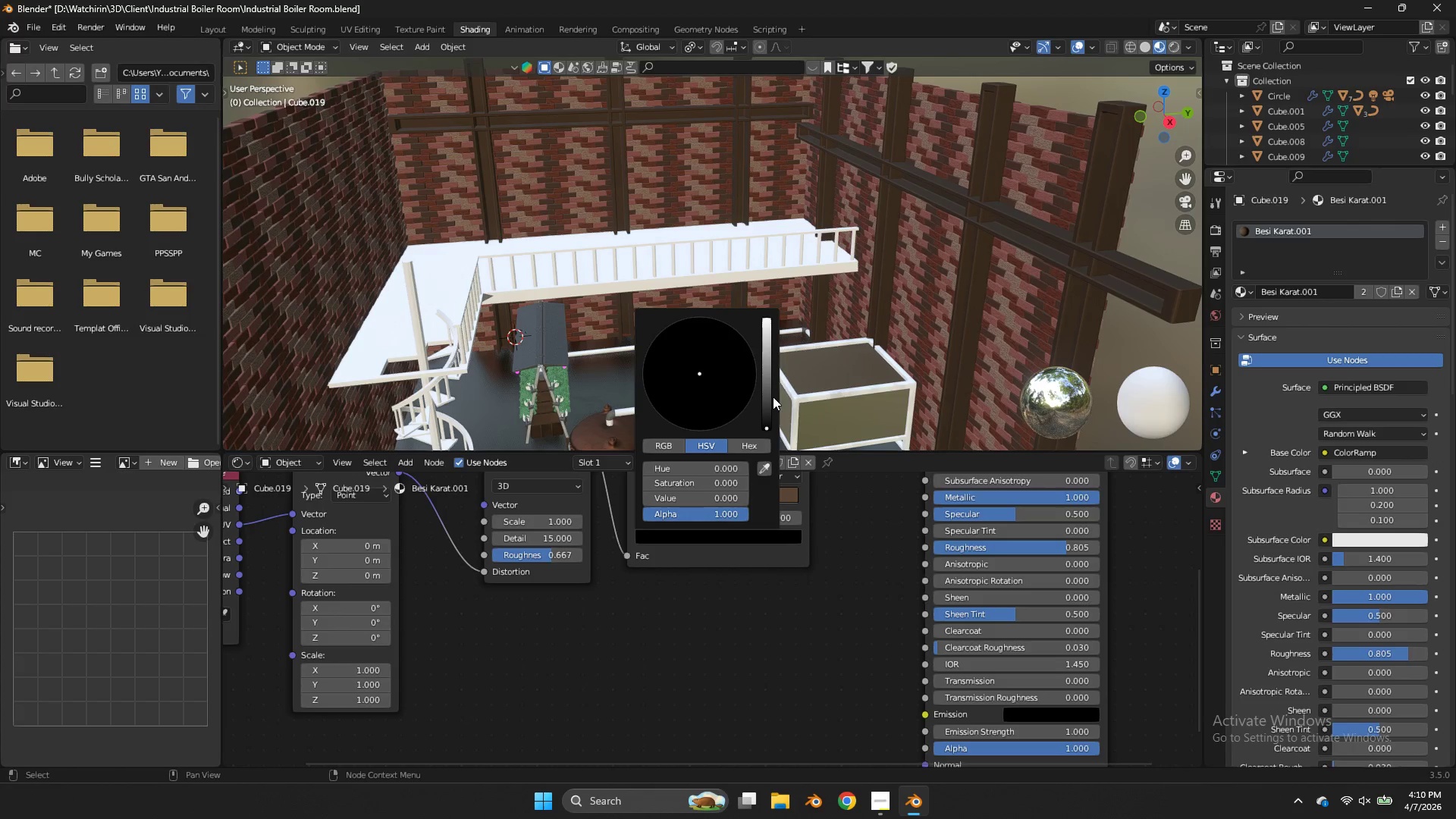 
left_click_drag(start_coordinate=[767, 397], to_coordinate=[774, 363])
 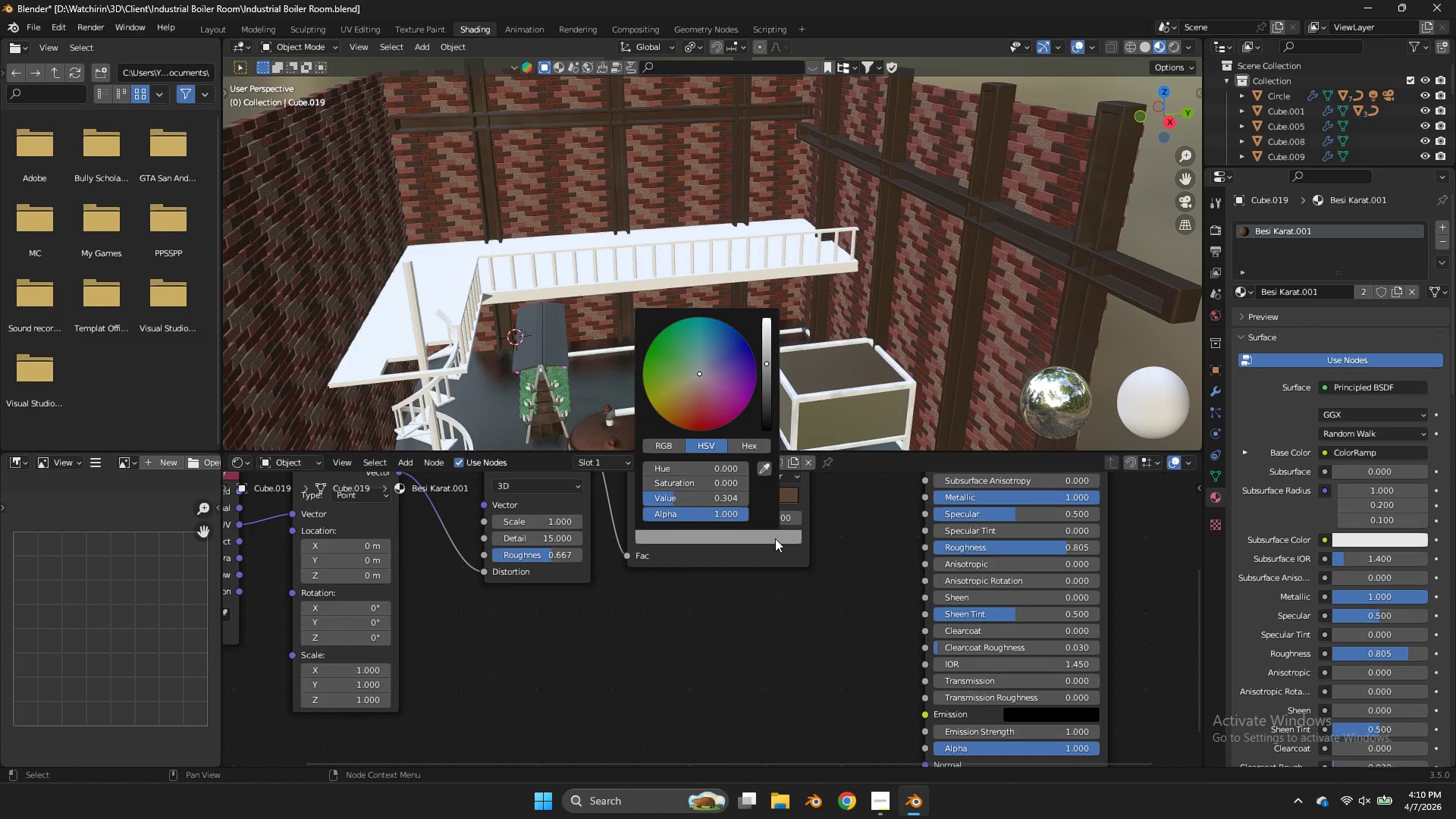 
left_click([775, 538])
 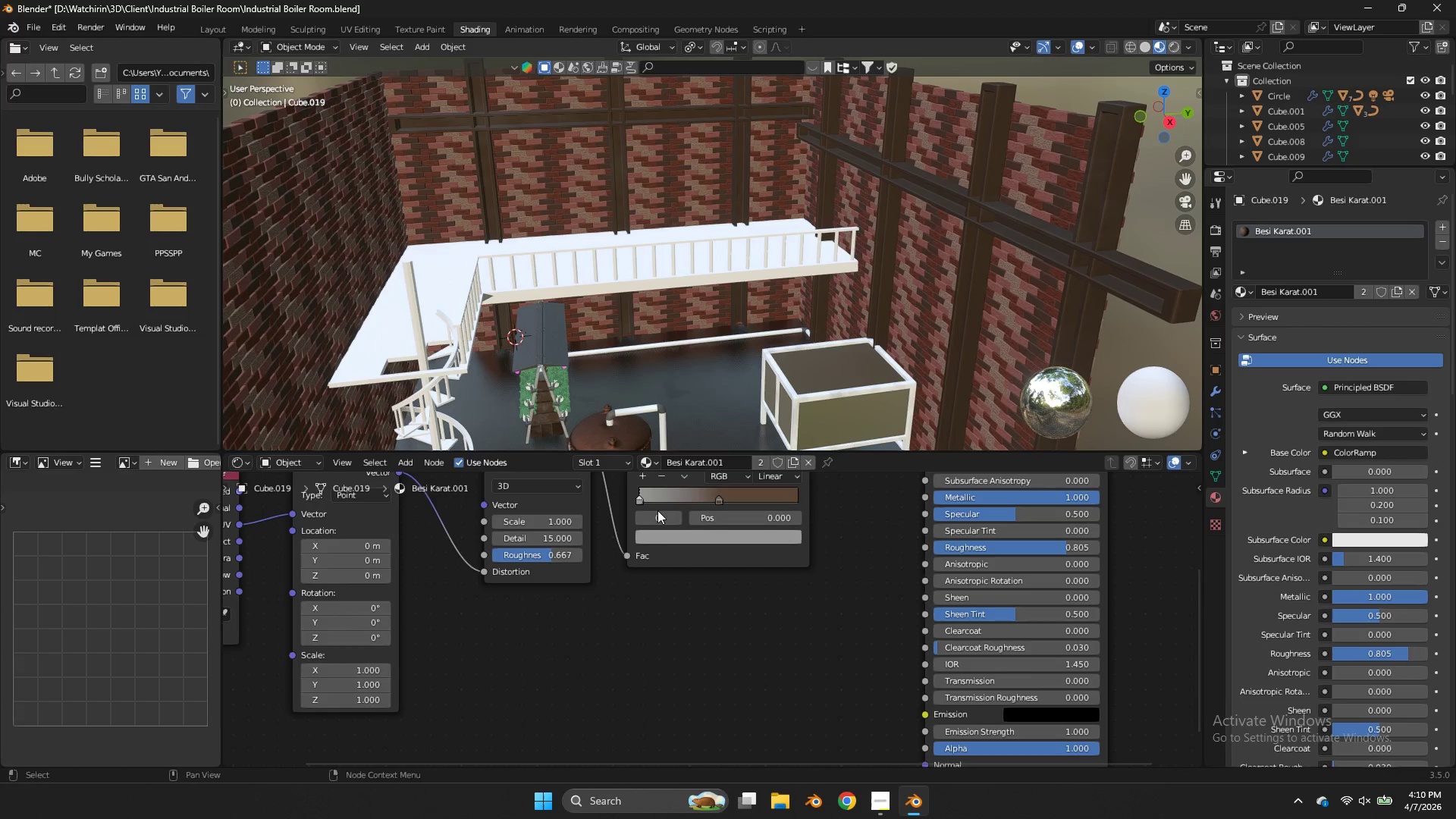 
double_click([660, 535])
 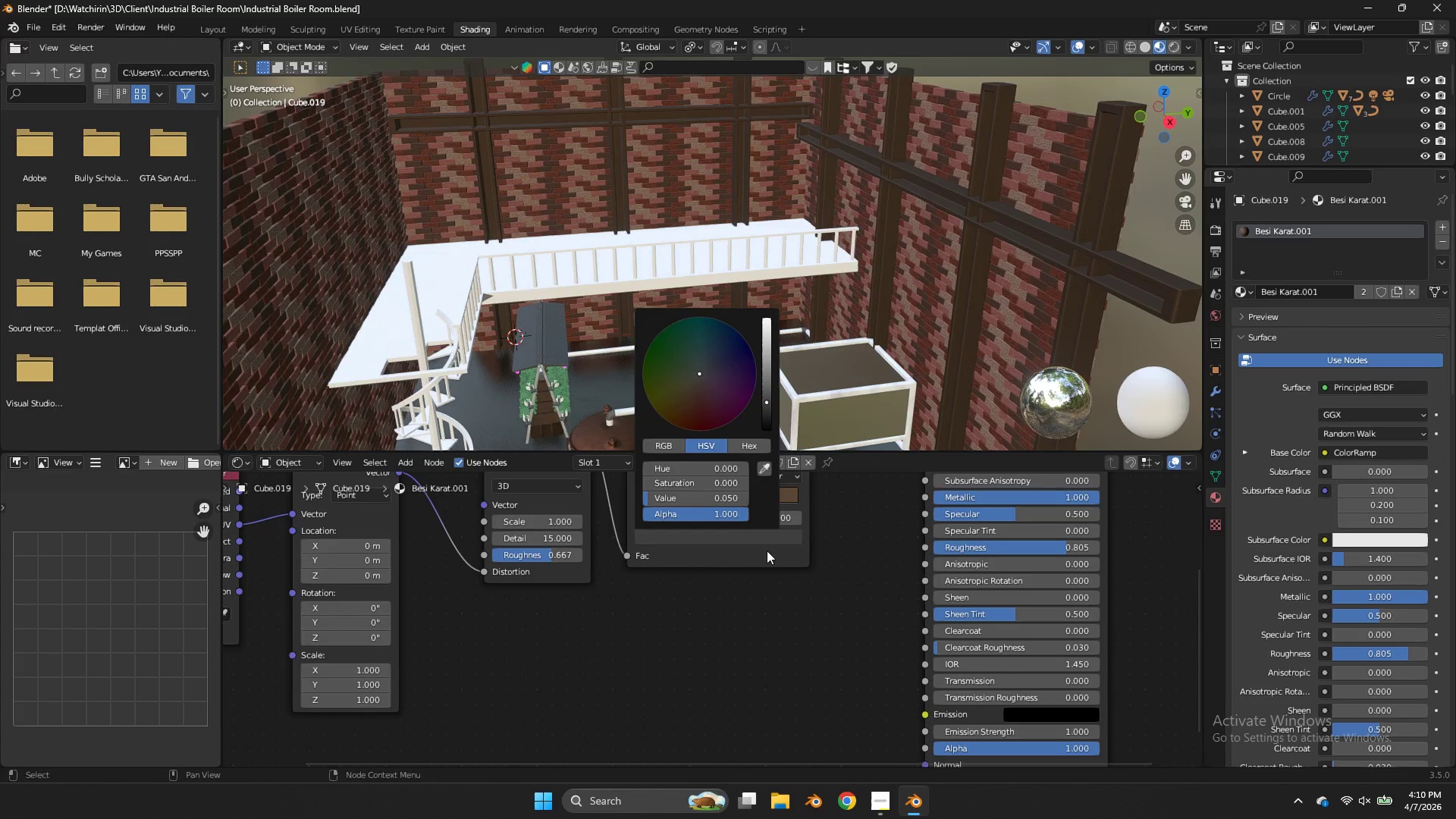 
left_click([722, 490])
 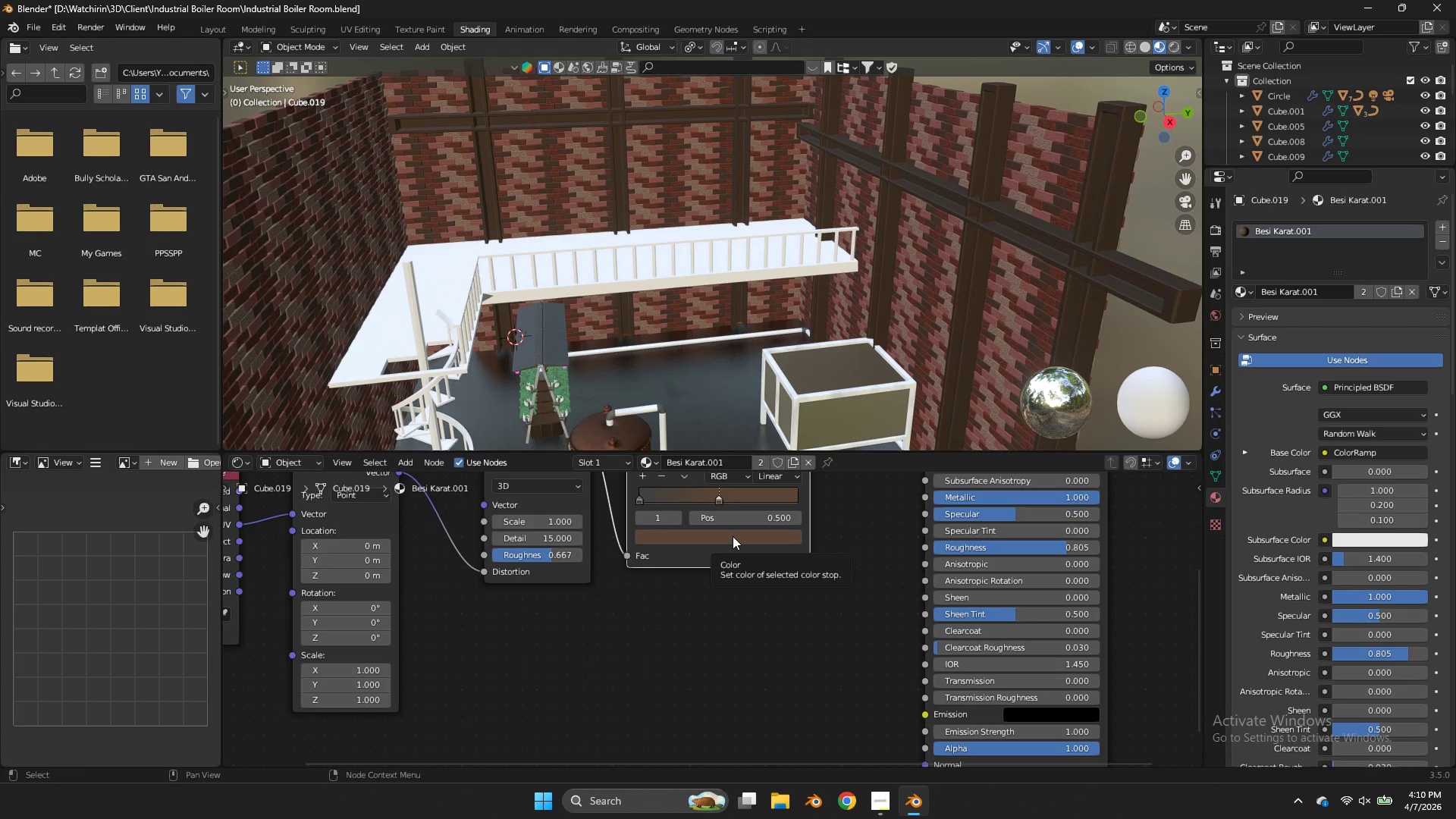 
wait(7.88)
 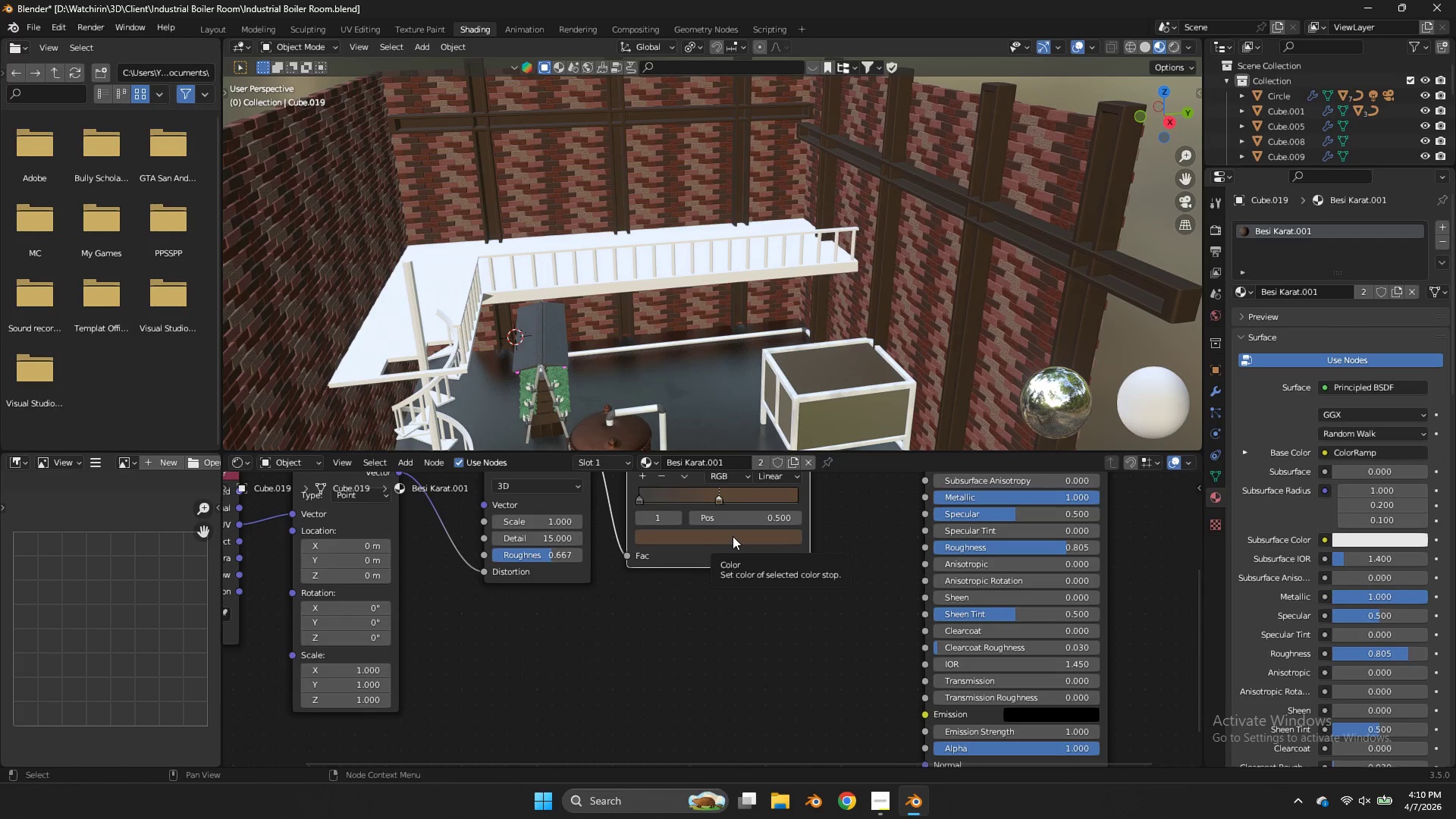 
left_click([733, 536])